 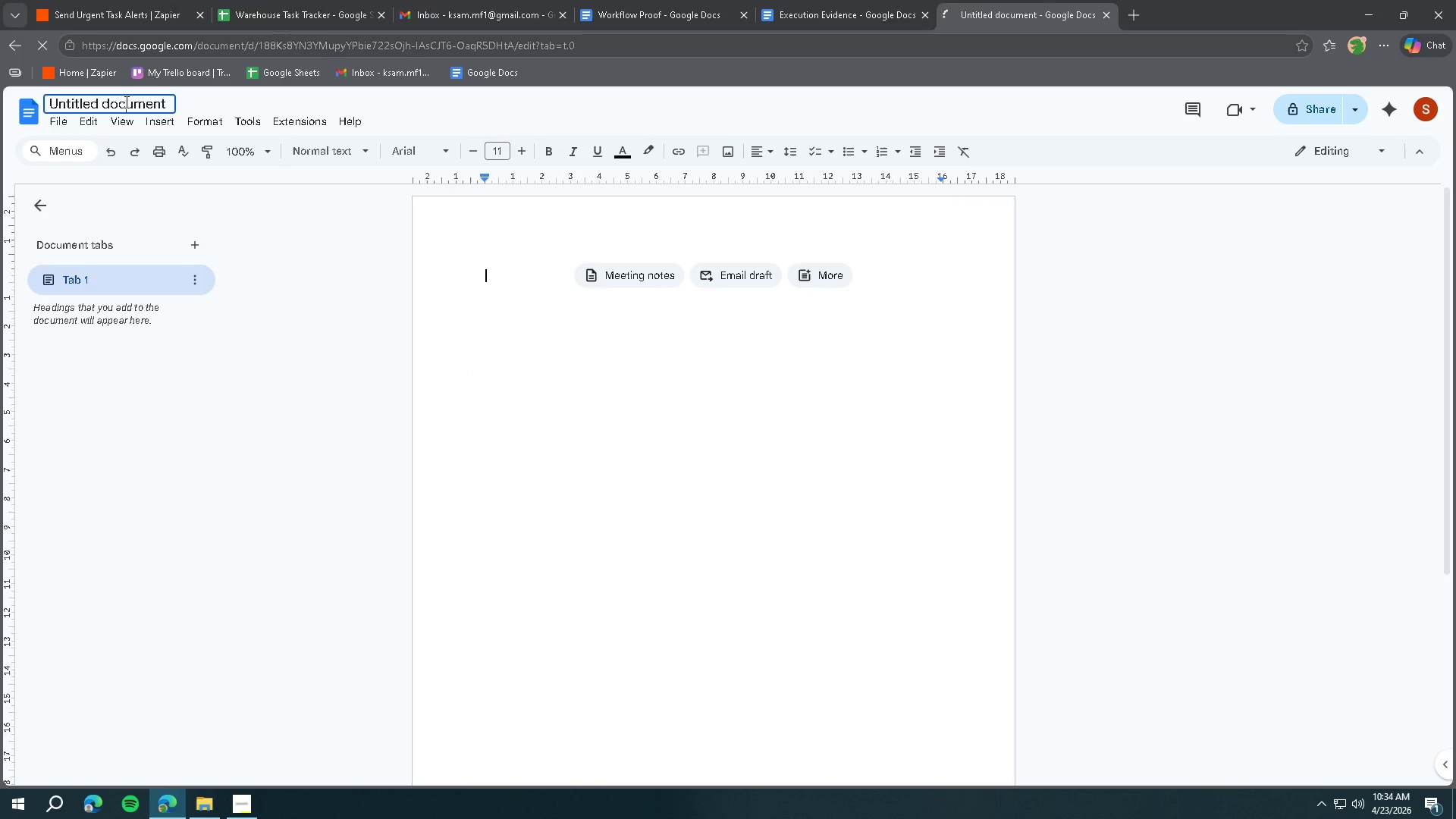 
key(Control+ControlLeft)
 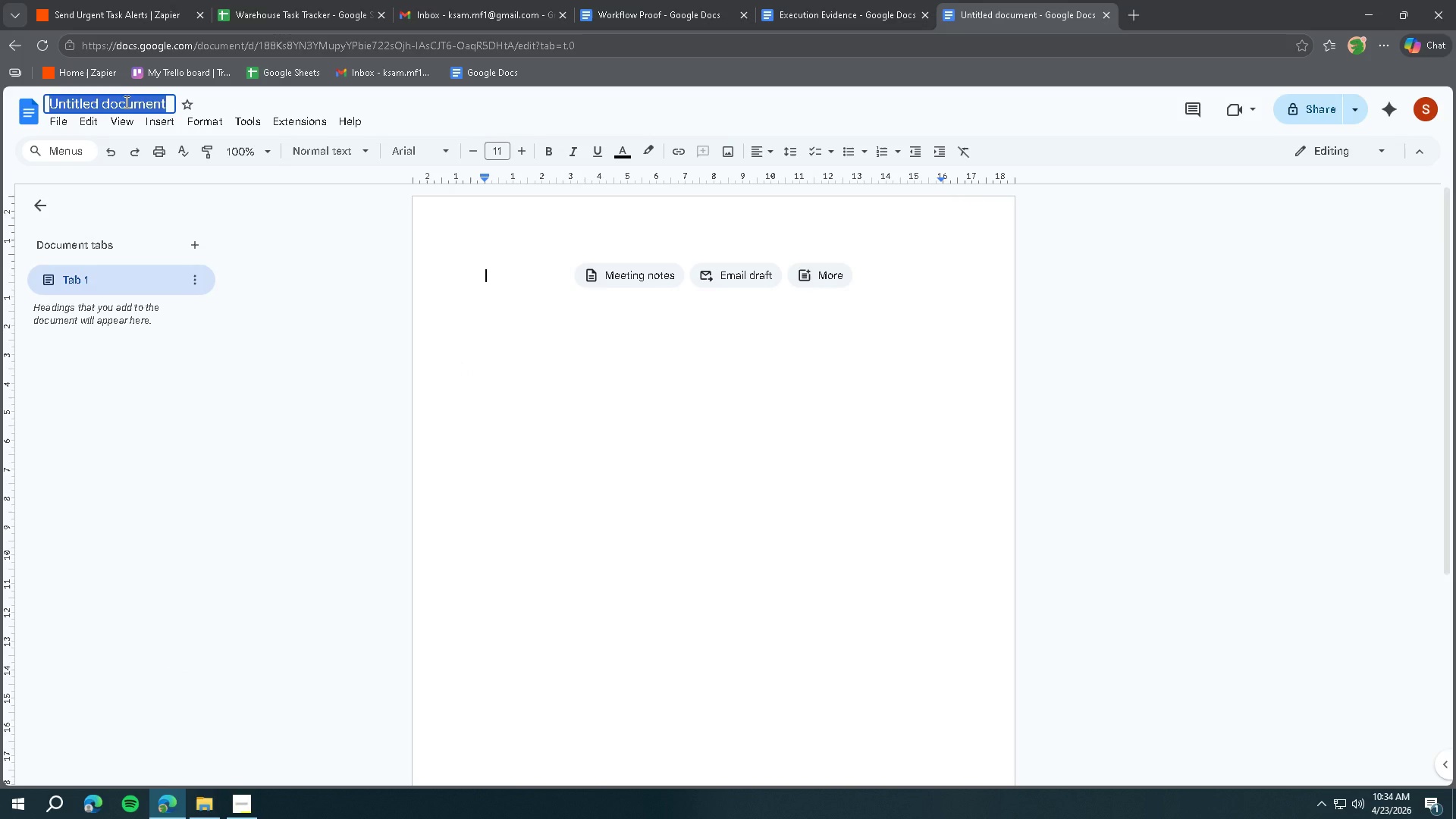 
key(Control+A)
 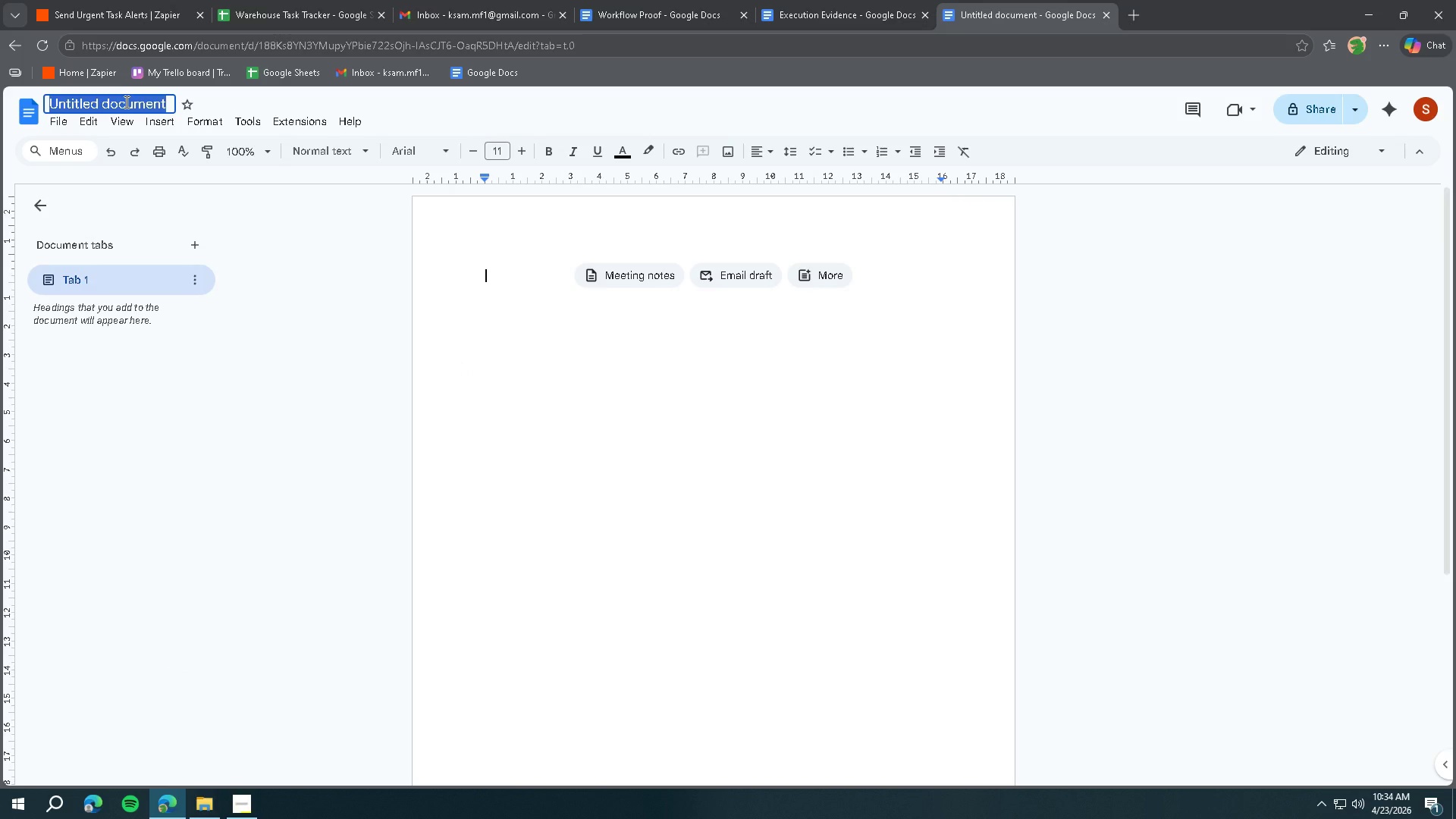 
type(Output Verfi)
key(Backspace)
key(Backspace)
type(ification)
 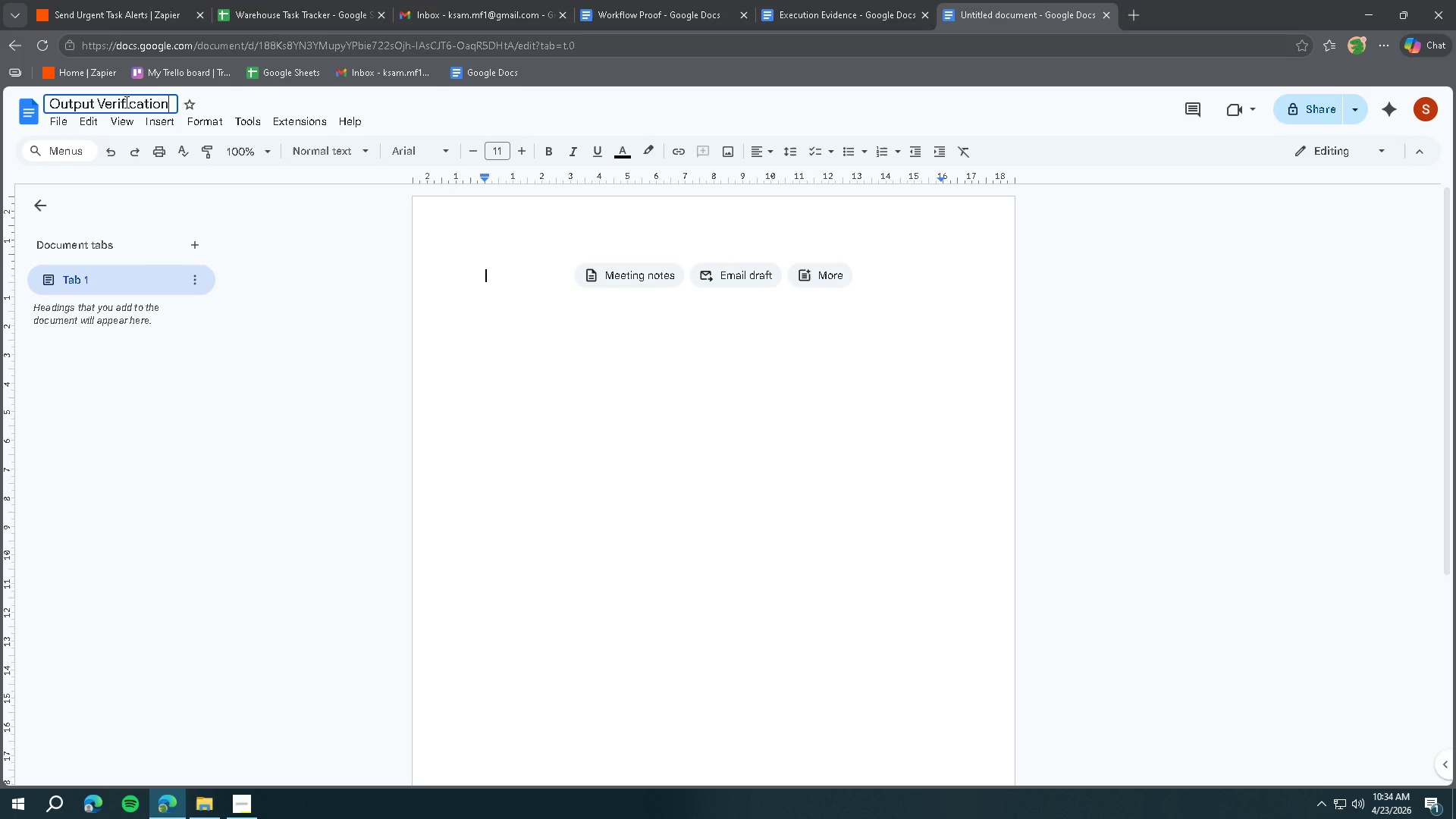 
key(Enter)
 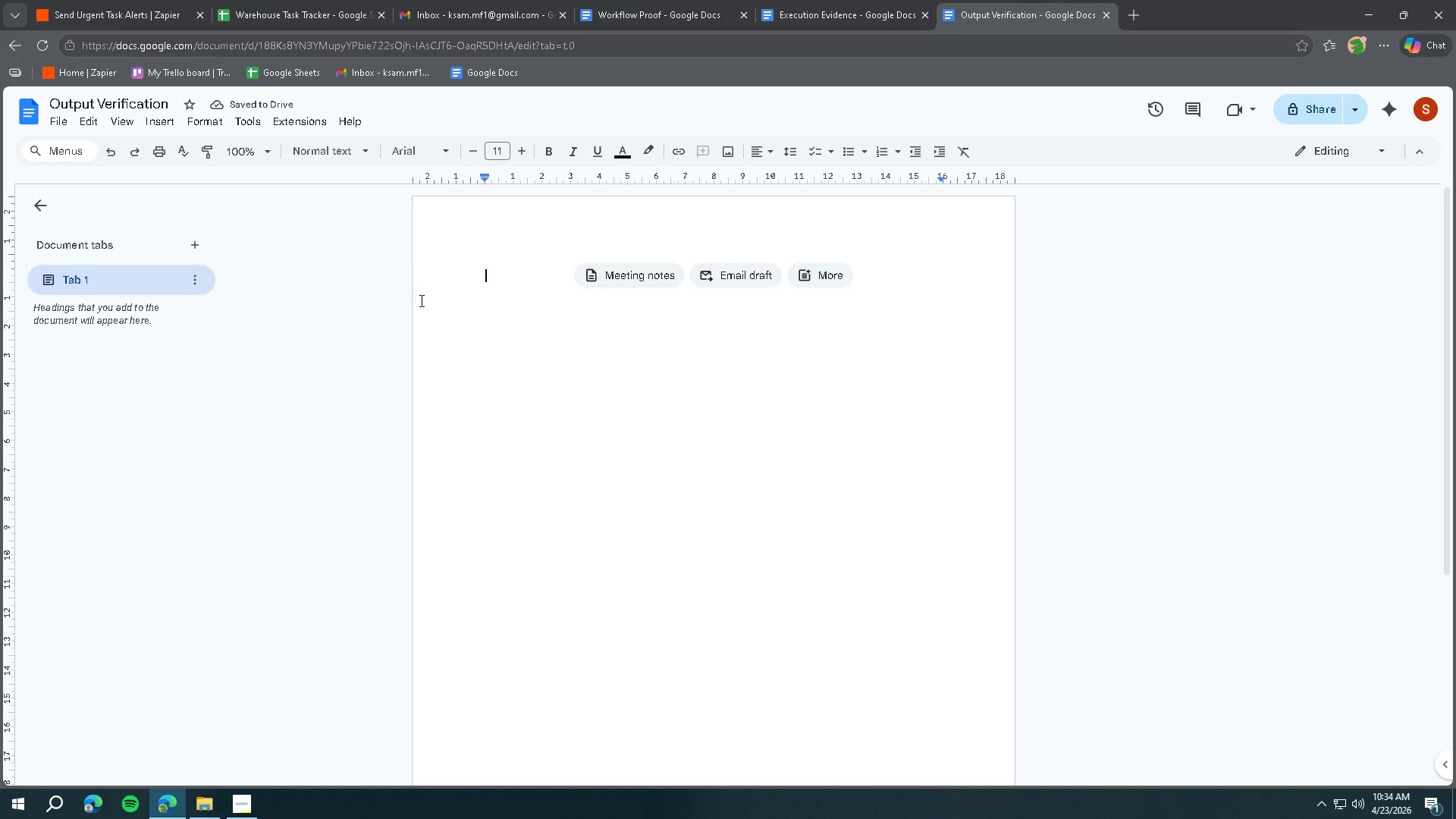 
left_click([496, 278])
 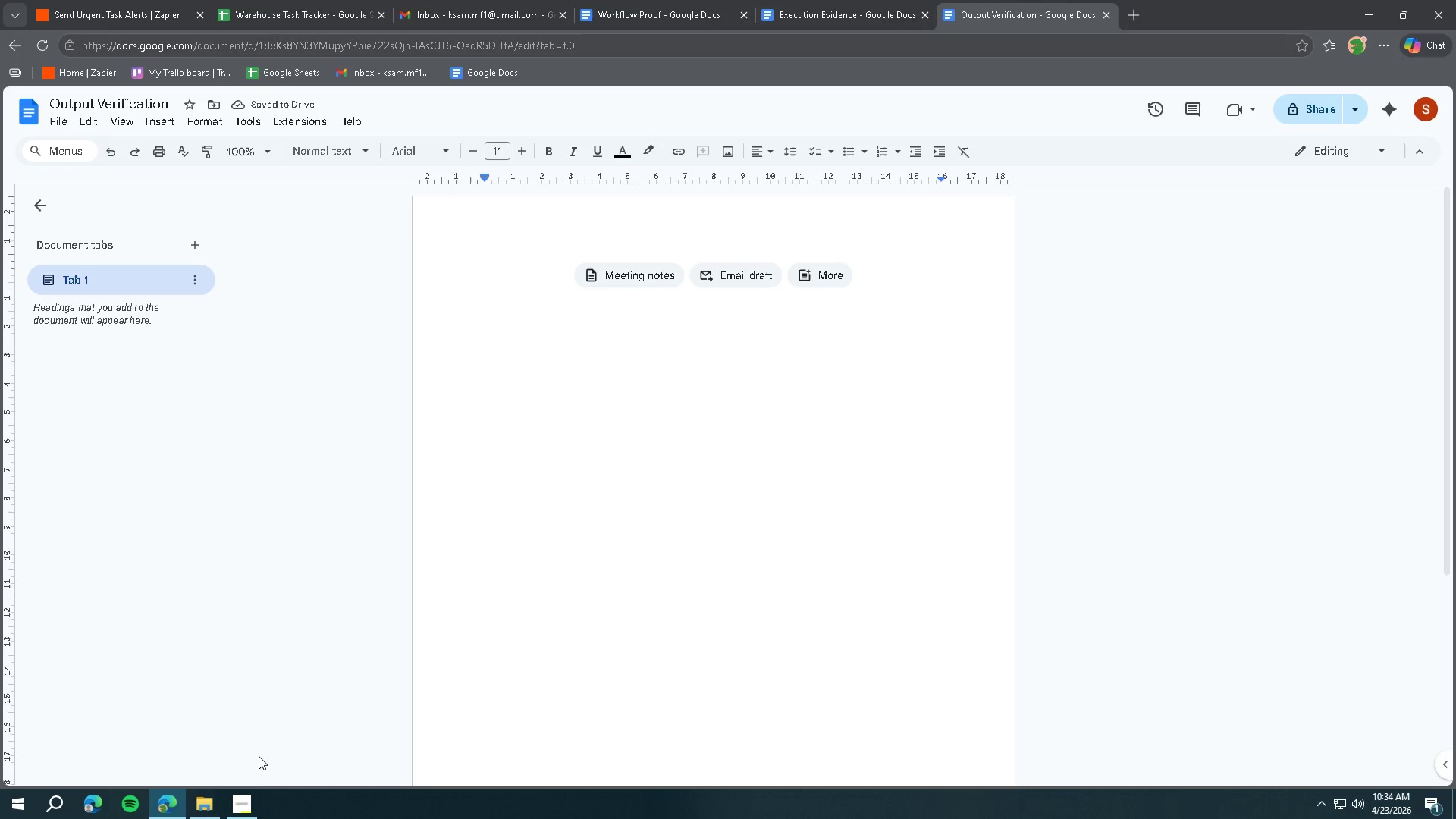 
left_click([246, 798])